 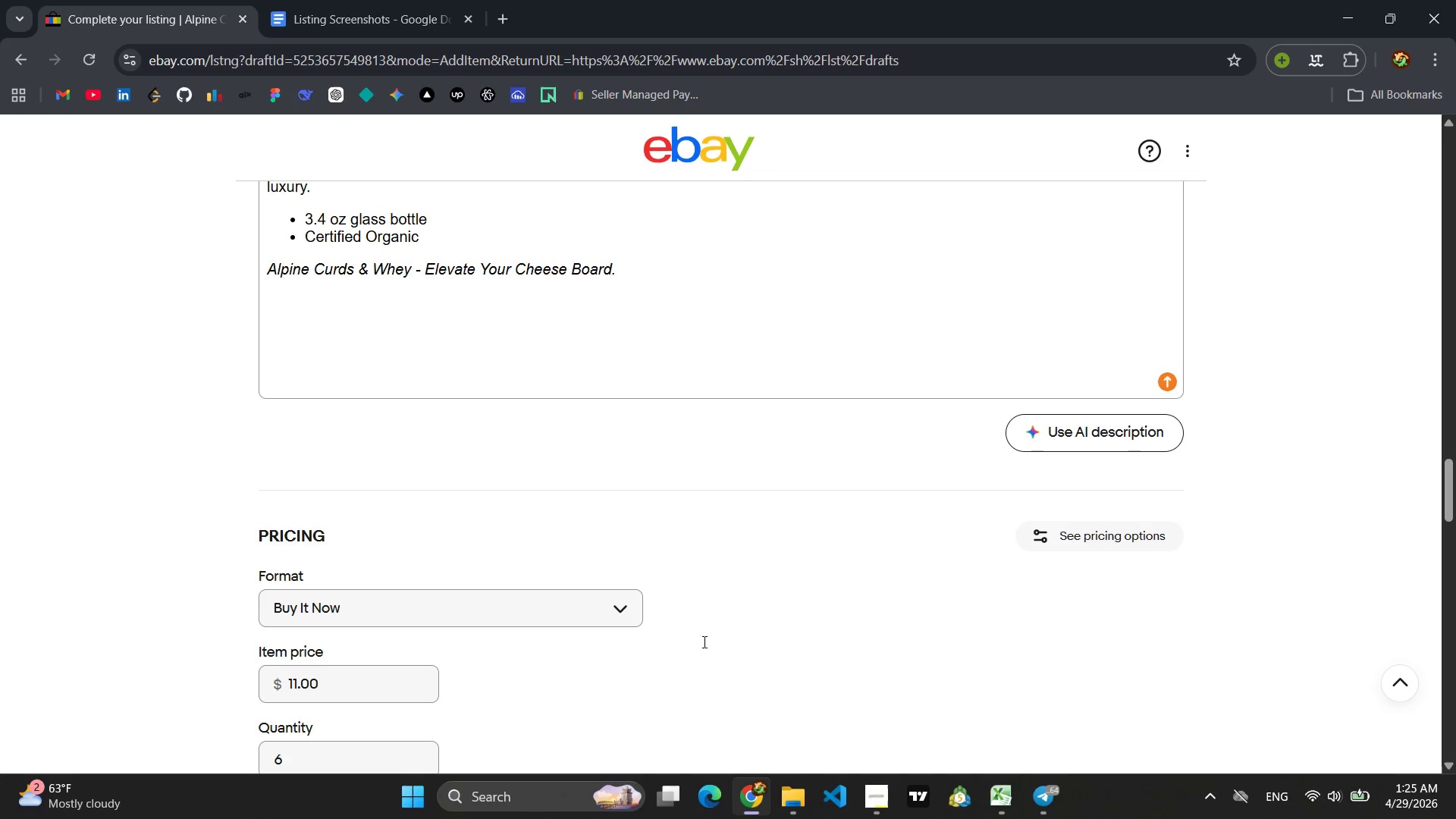 
scroll: coordinate [703, 641], scroll_direction: down, amount: 2.0
 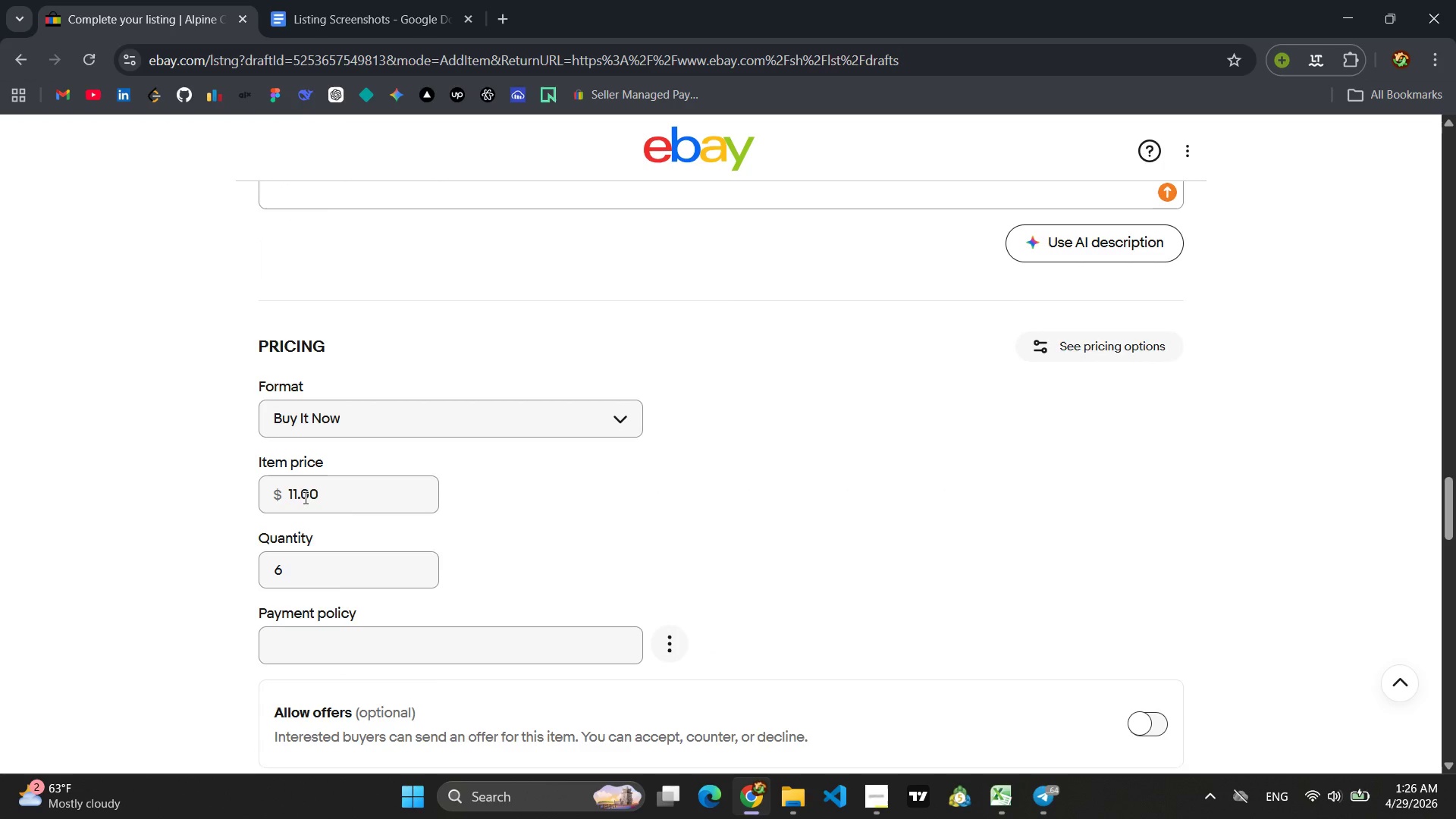 
left_click([297, 497])
 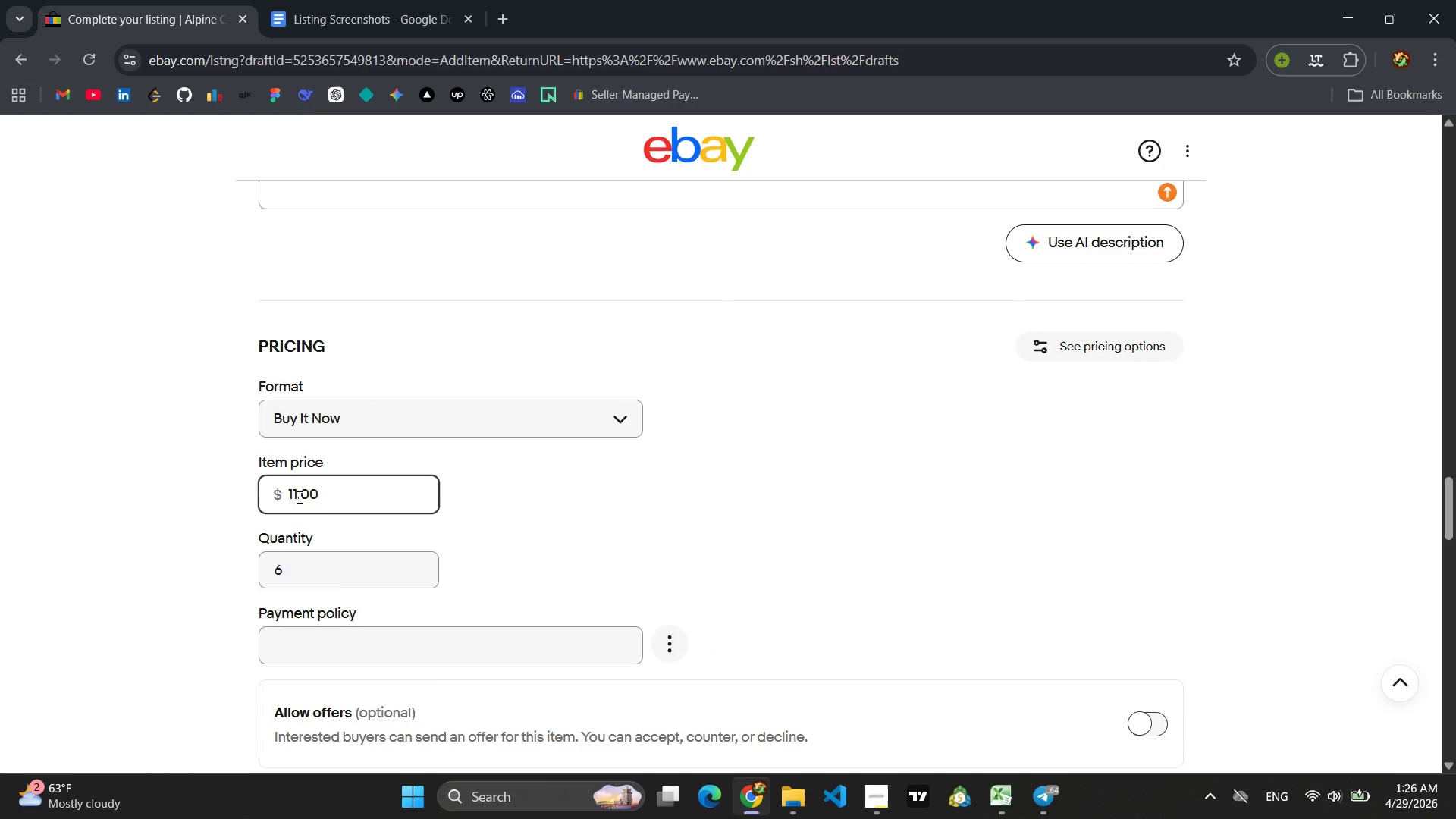 
key(Backspace)
key(Backspace)
type(38)
 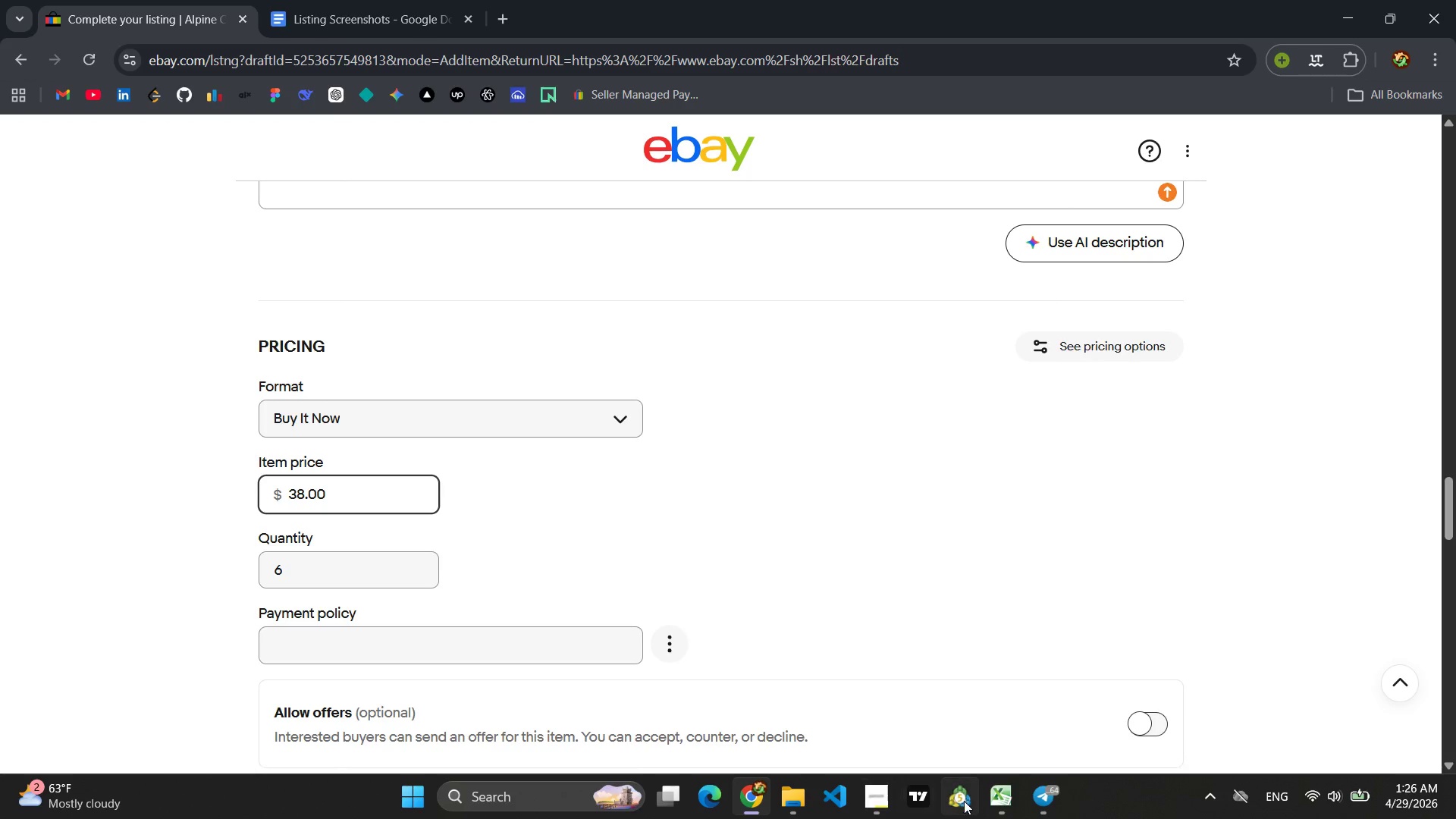 
wait(6.61)
 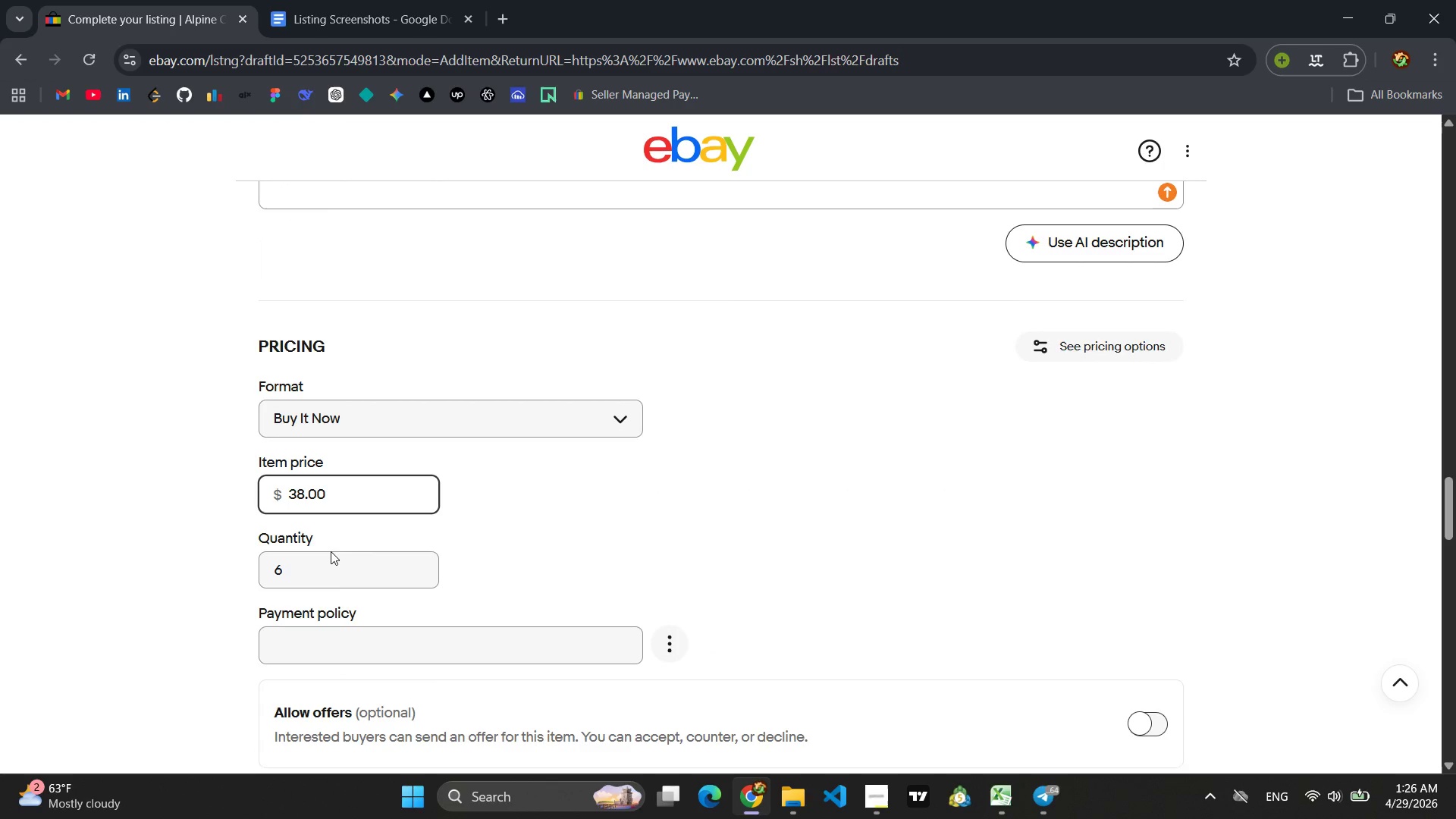 
left_click([998, 816])
 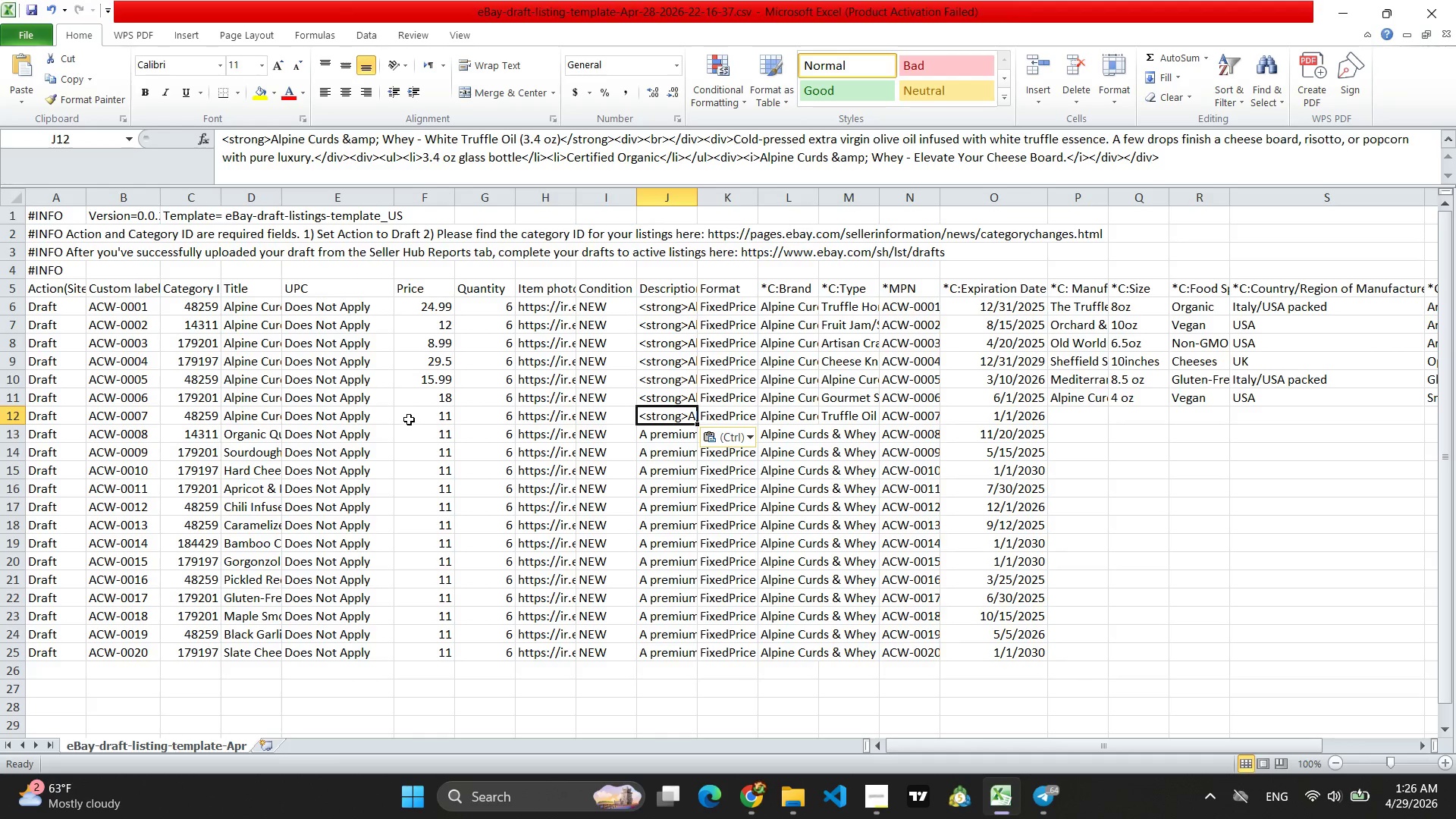 
left_click([445, 413])
 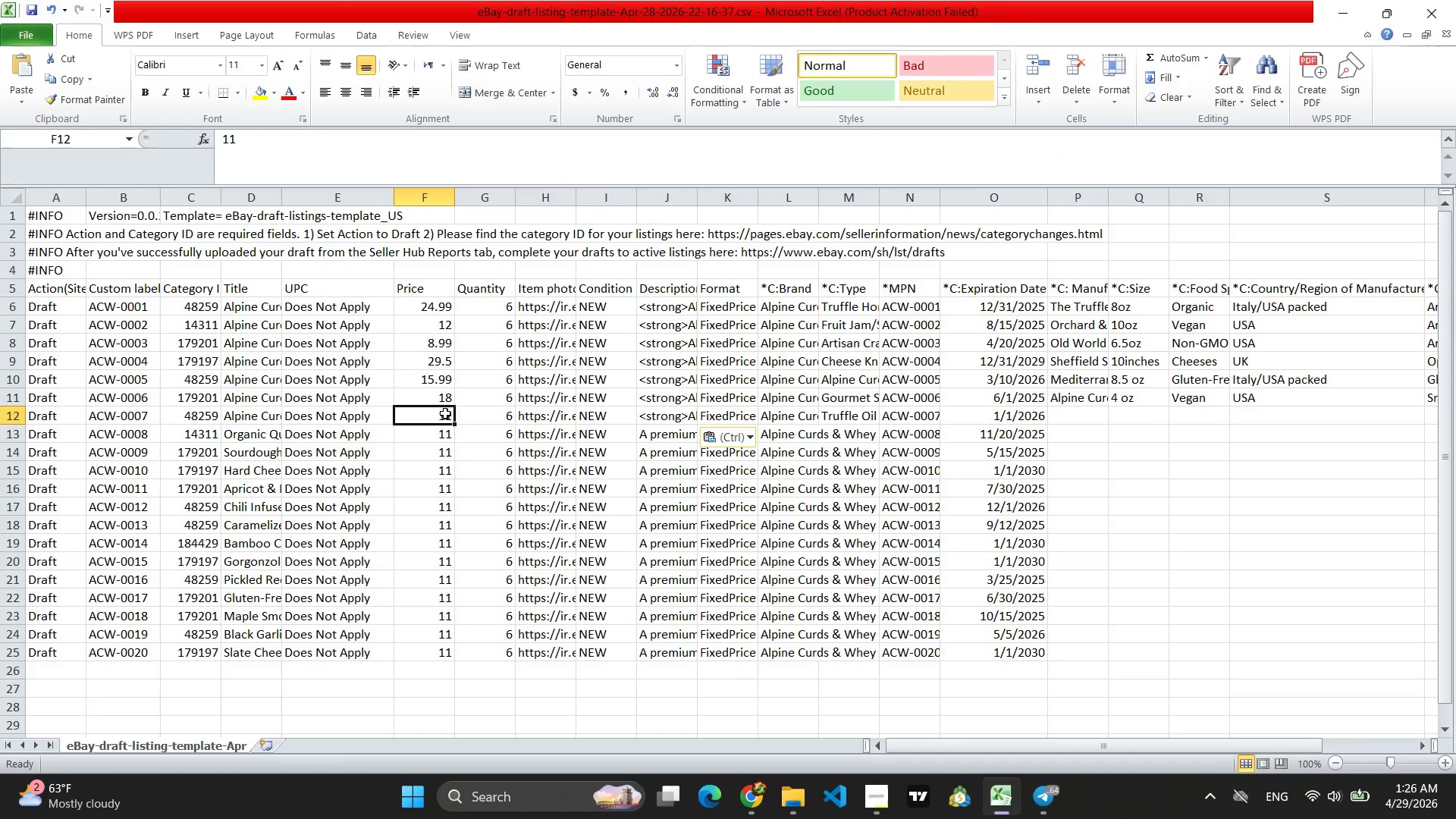 
type(38)